 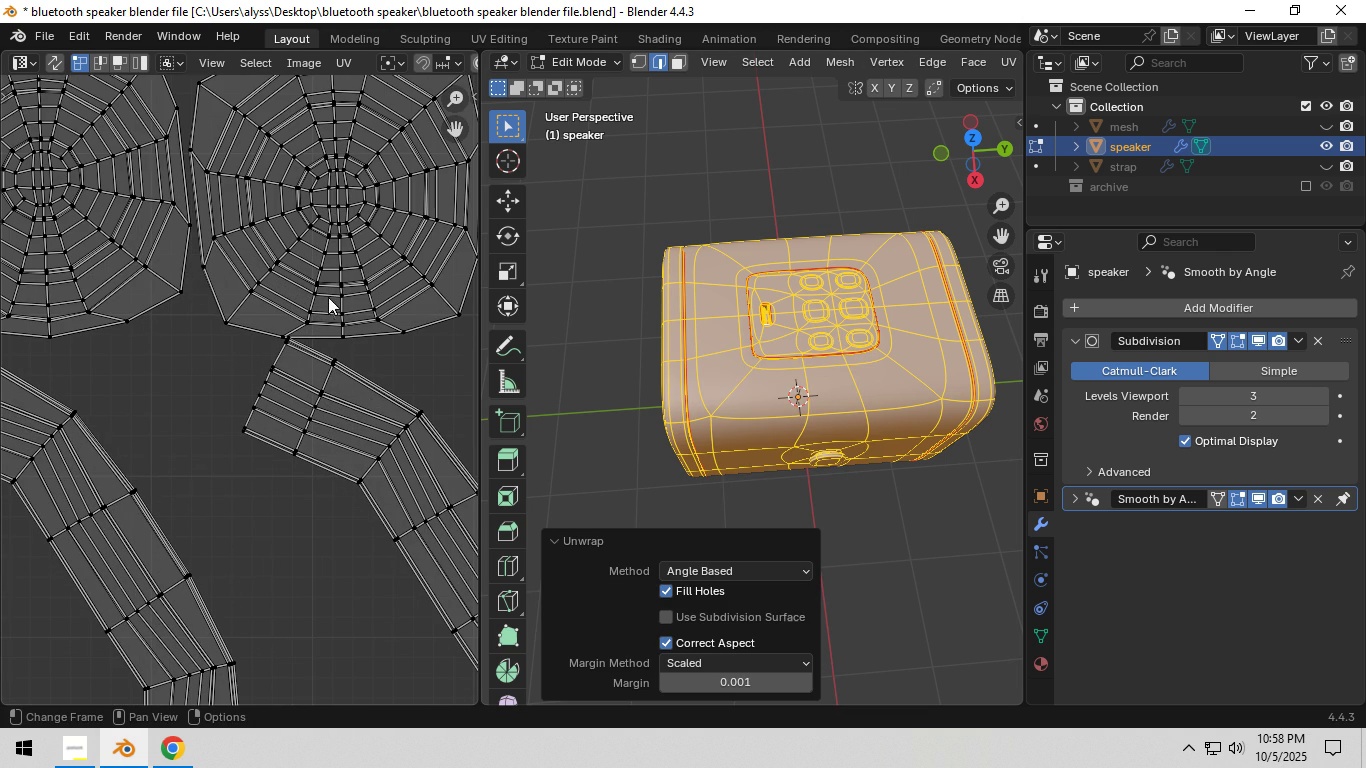 
scroll: coordinate [345, 408], scroll_direction: down, amount: 4.0
 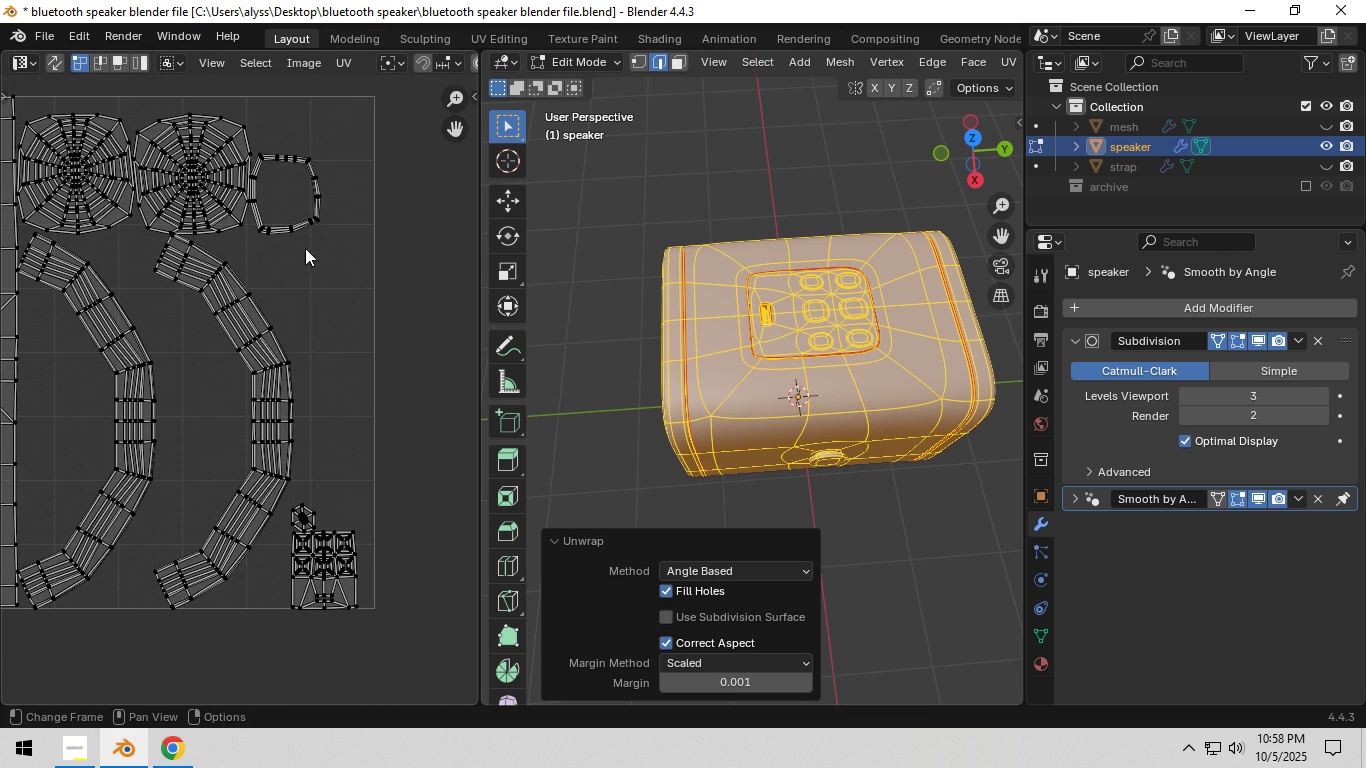 
scroll: coordinate [320, 405], scroll_direction: up, amount: 5.0
 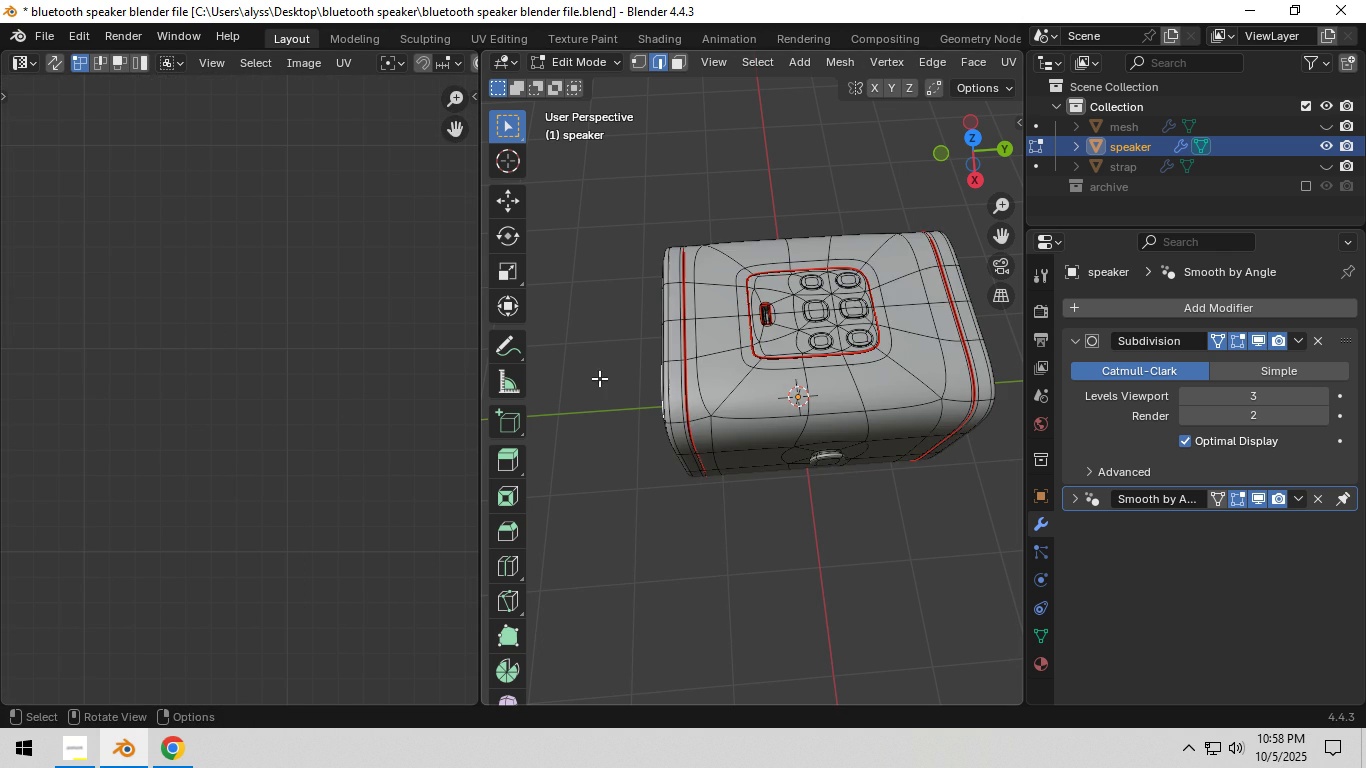 
left_click([599, 378])
 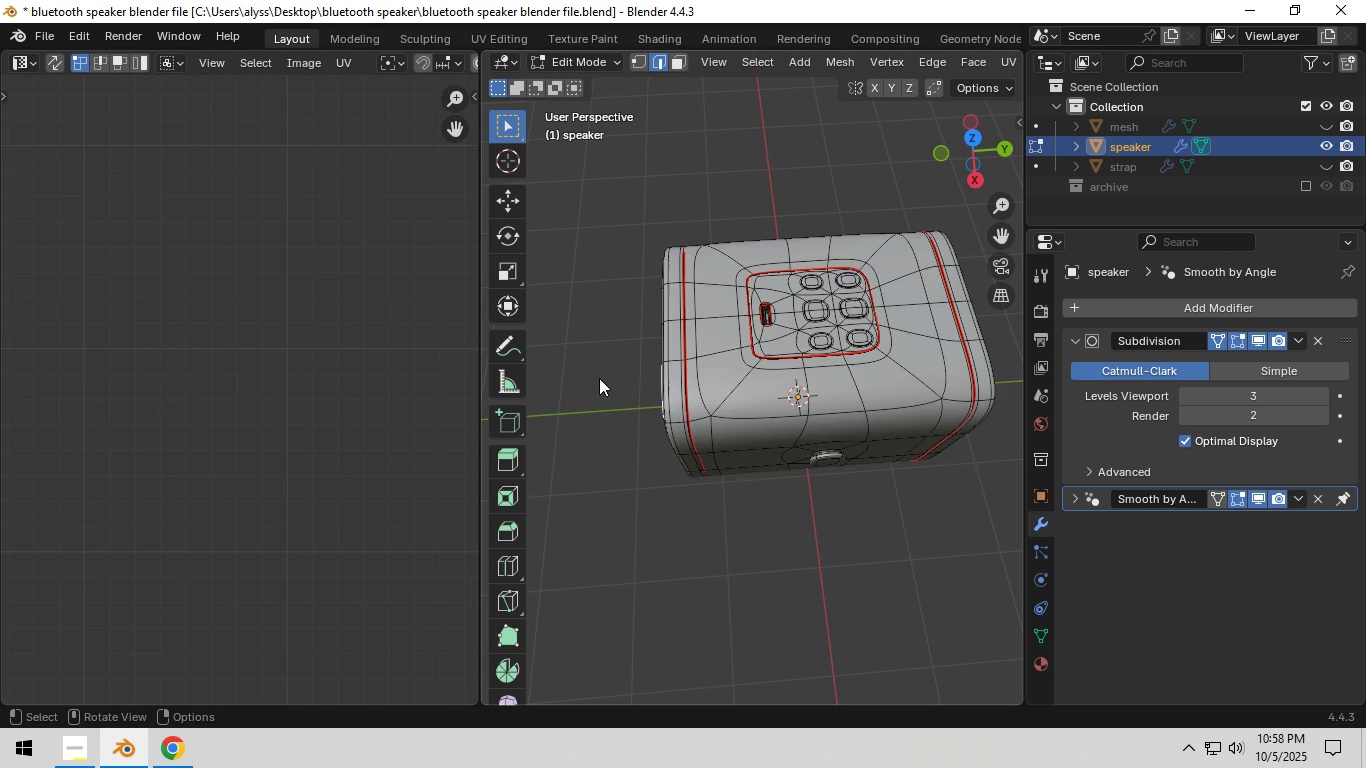 
key(Tab)
 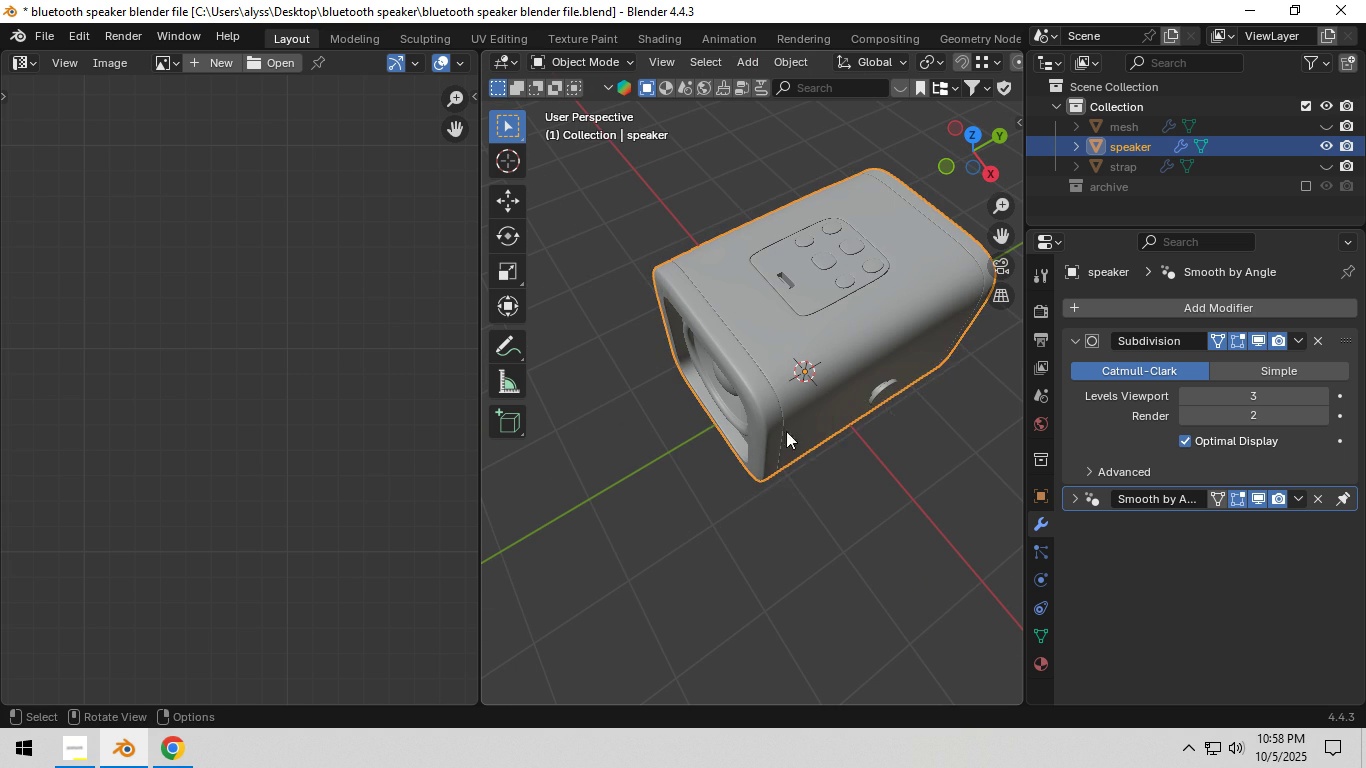 
left_click([804, 500])
 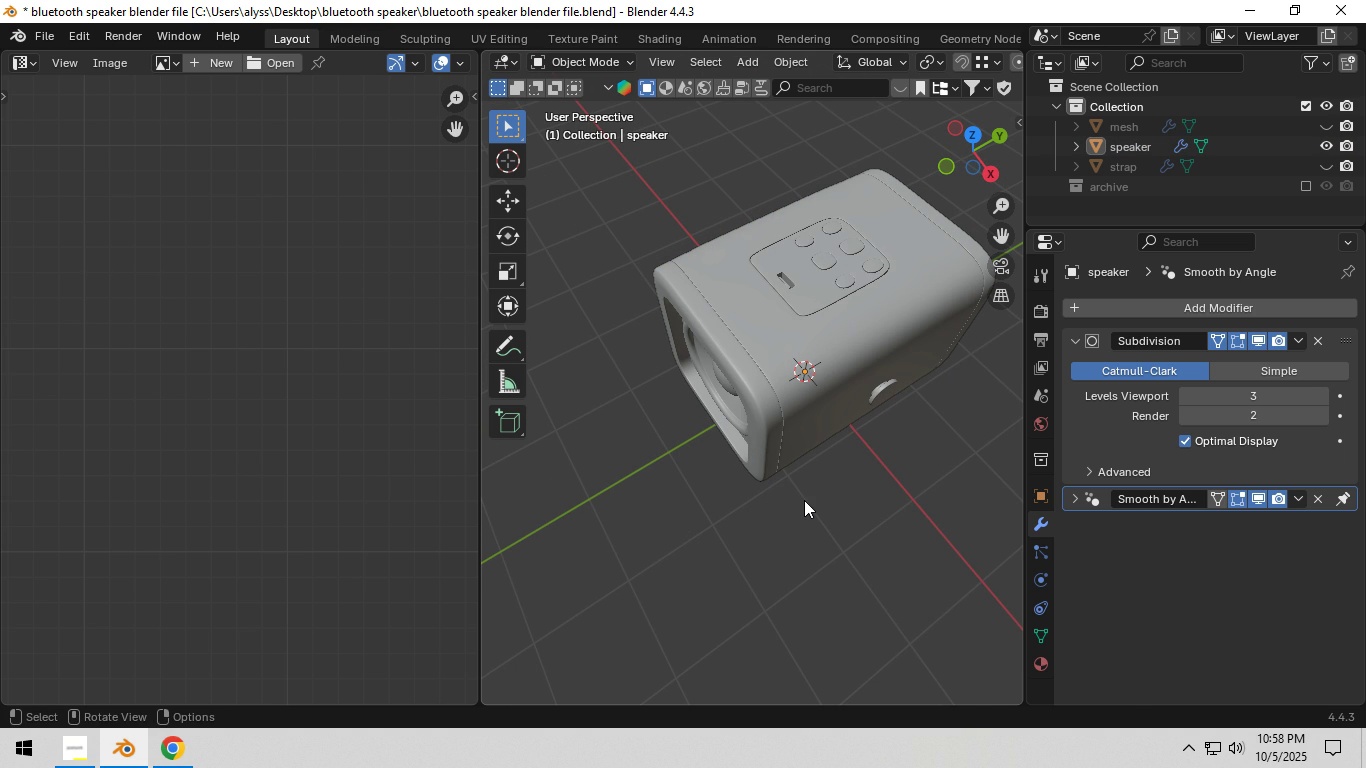 
key(Alt+AltLeft)
 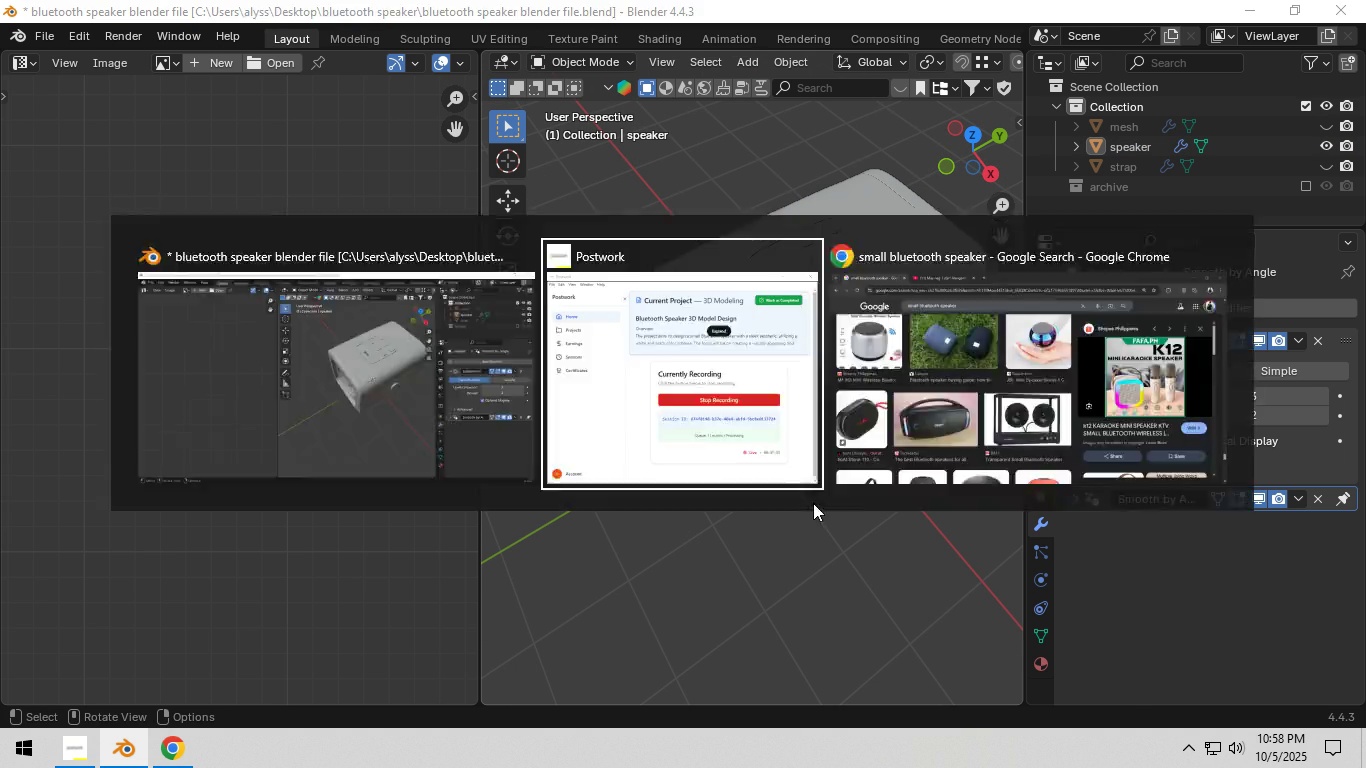 
key(Alt+Tab)